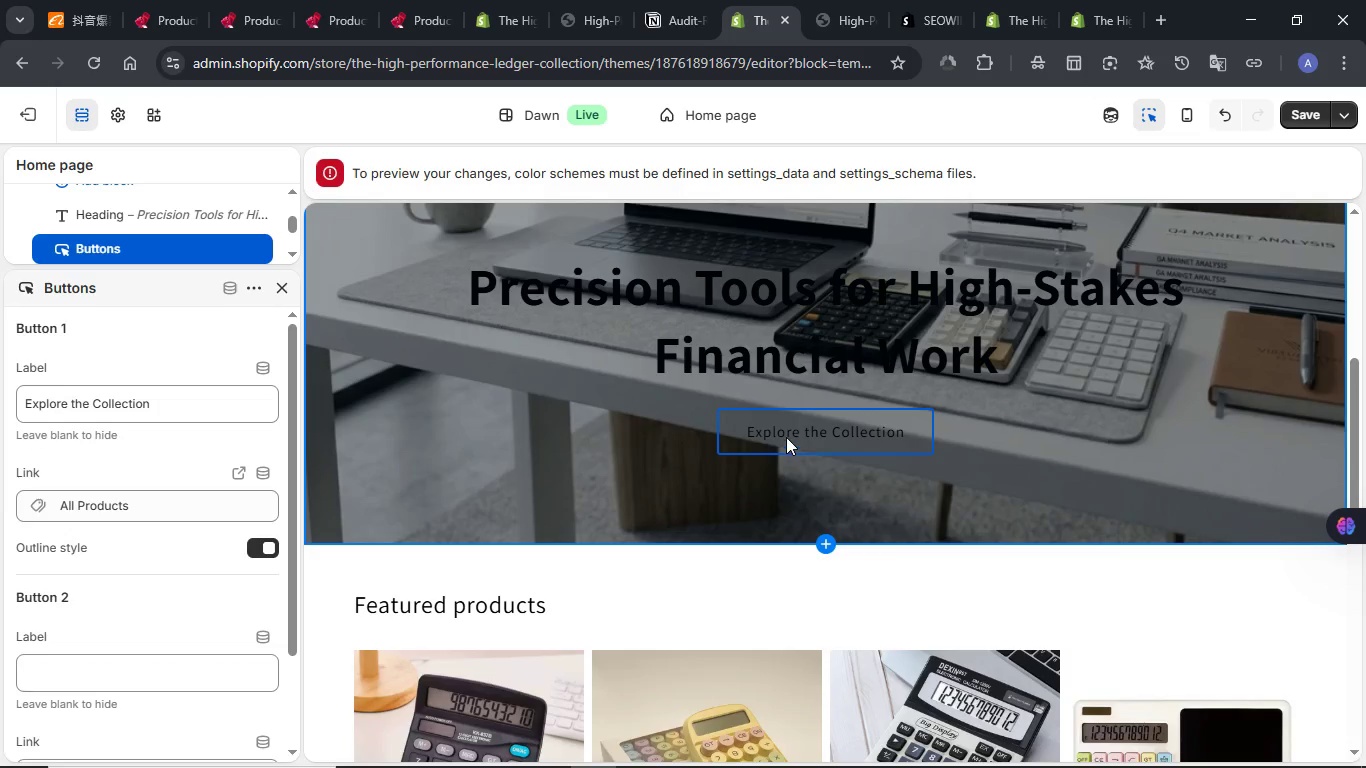 
left_click([786, 437])
 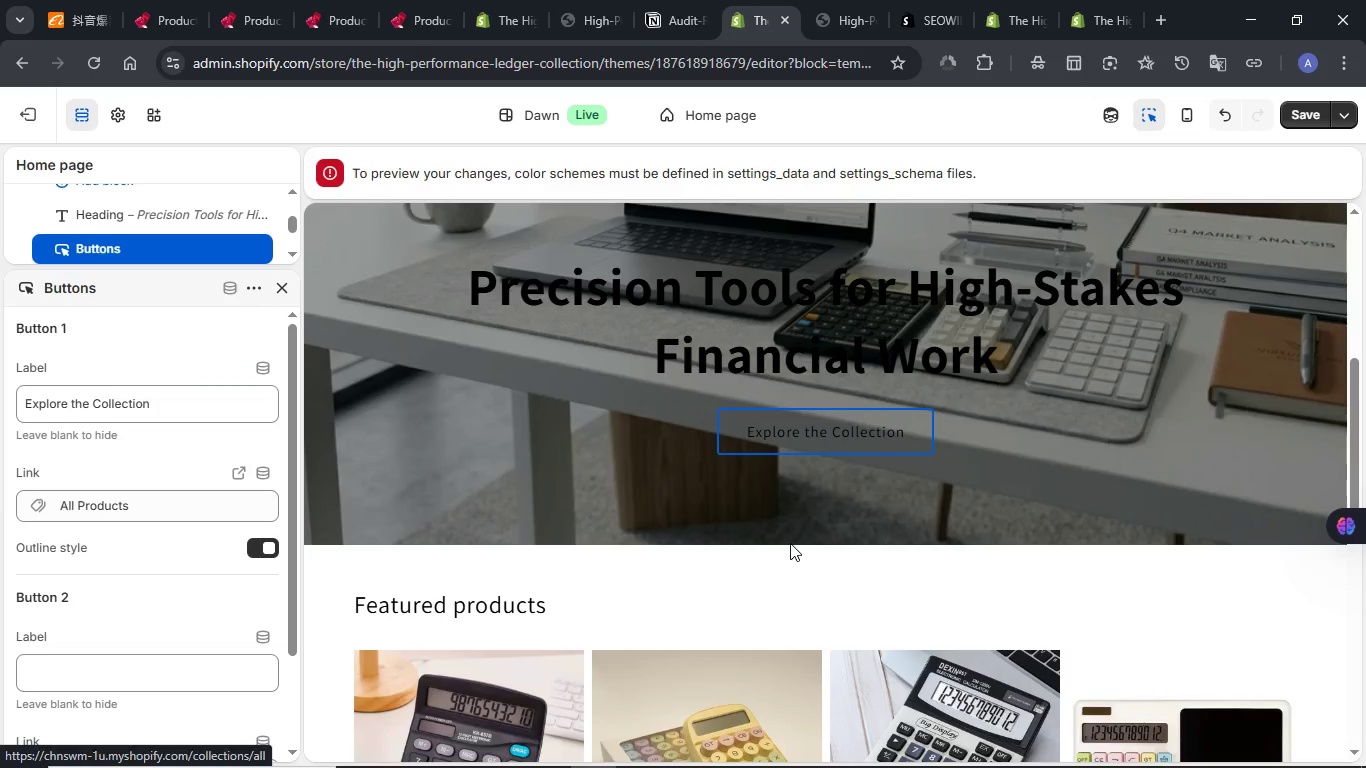 
mouse_move([792, 467])
 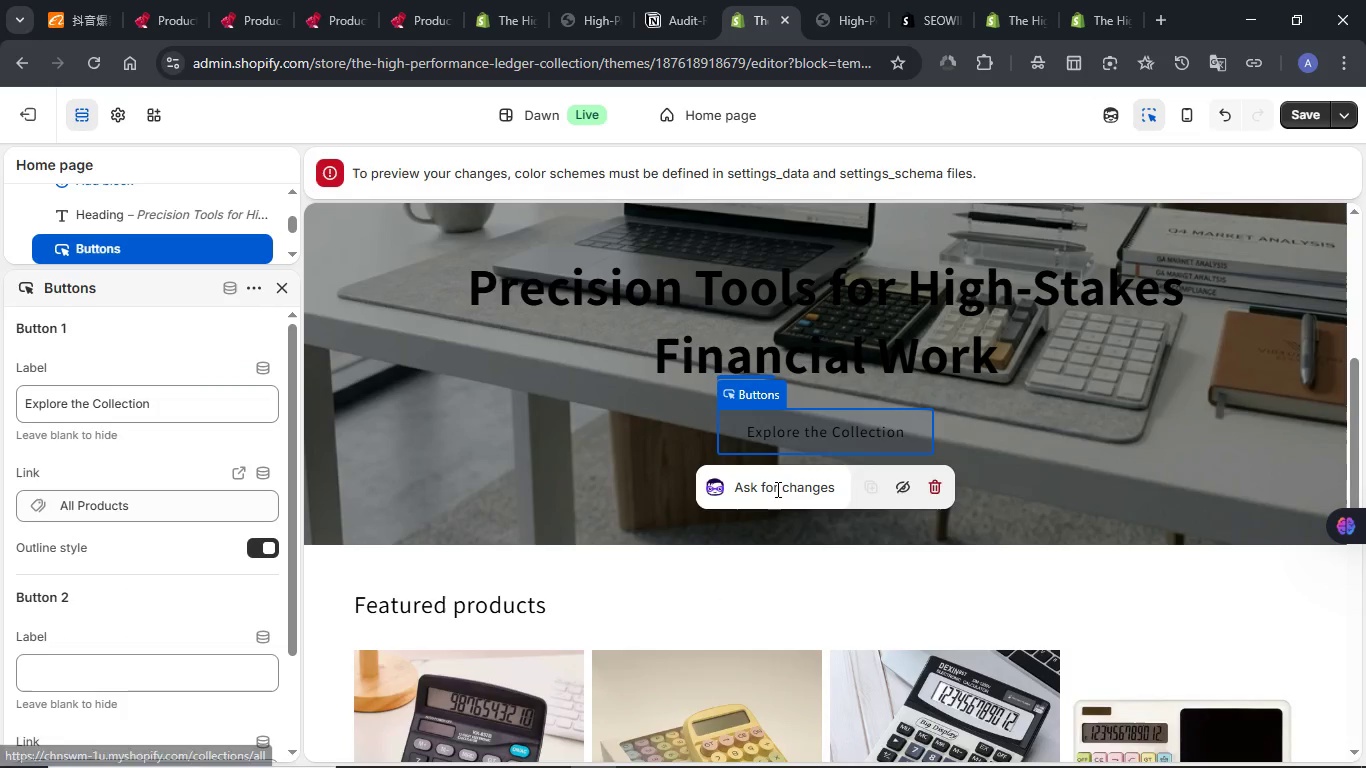 
left_click([776, 489])
 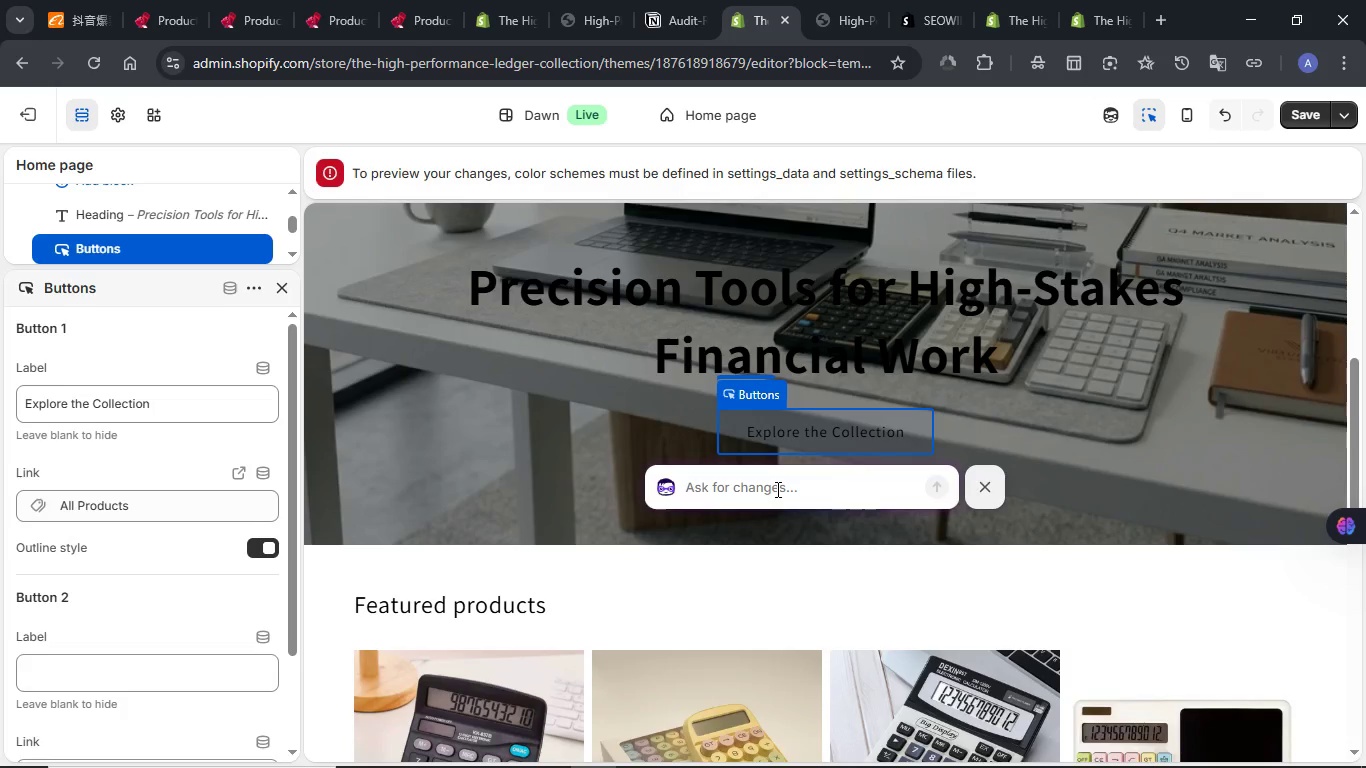 
type(can you make thsi )
key(Backspace)
key(Backspace)
key(Backspace)
type(is button bolder and esier to see)
key(NumpadEnter)
 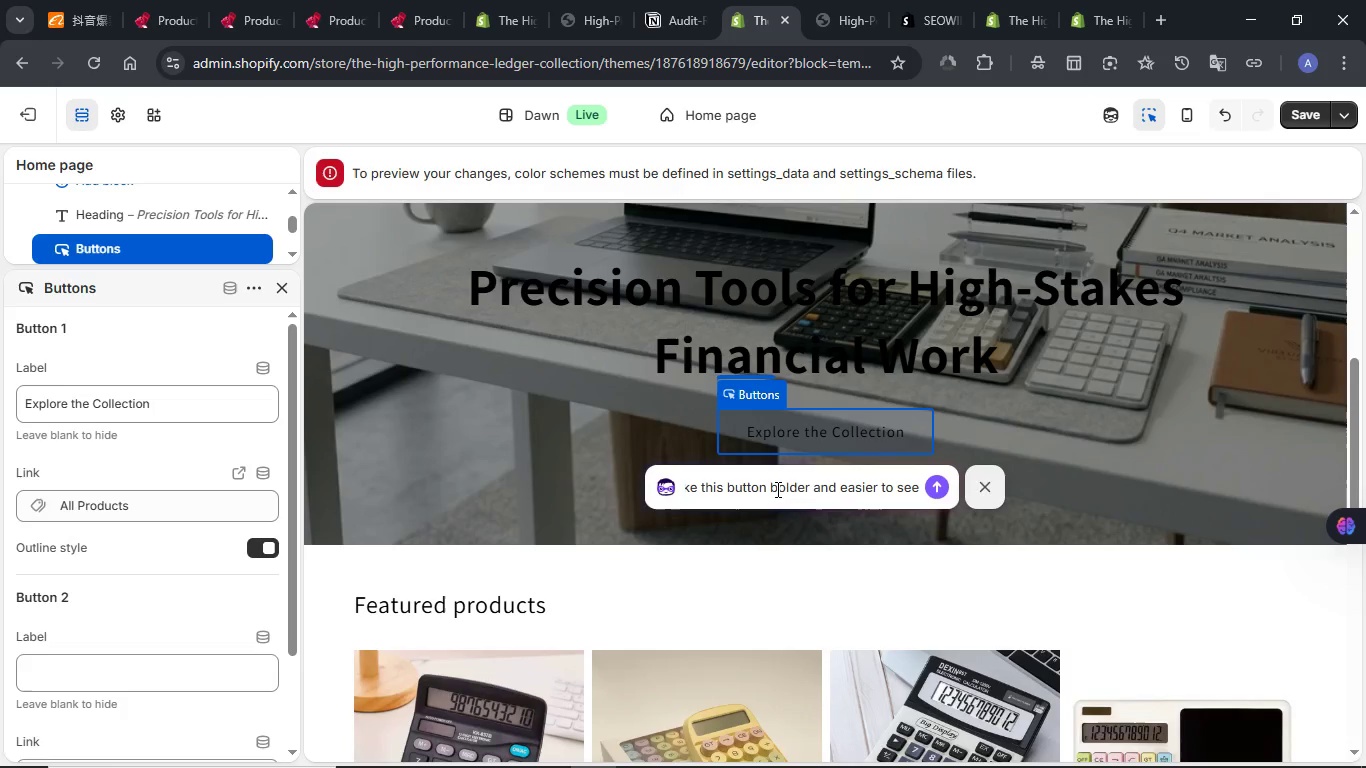 
wait(5.08)
 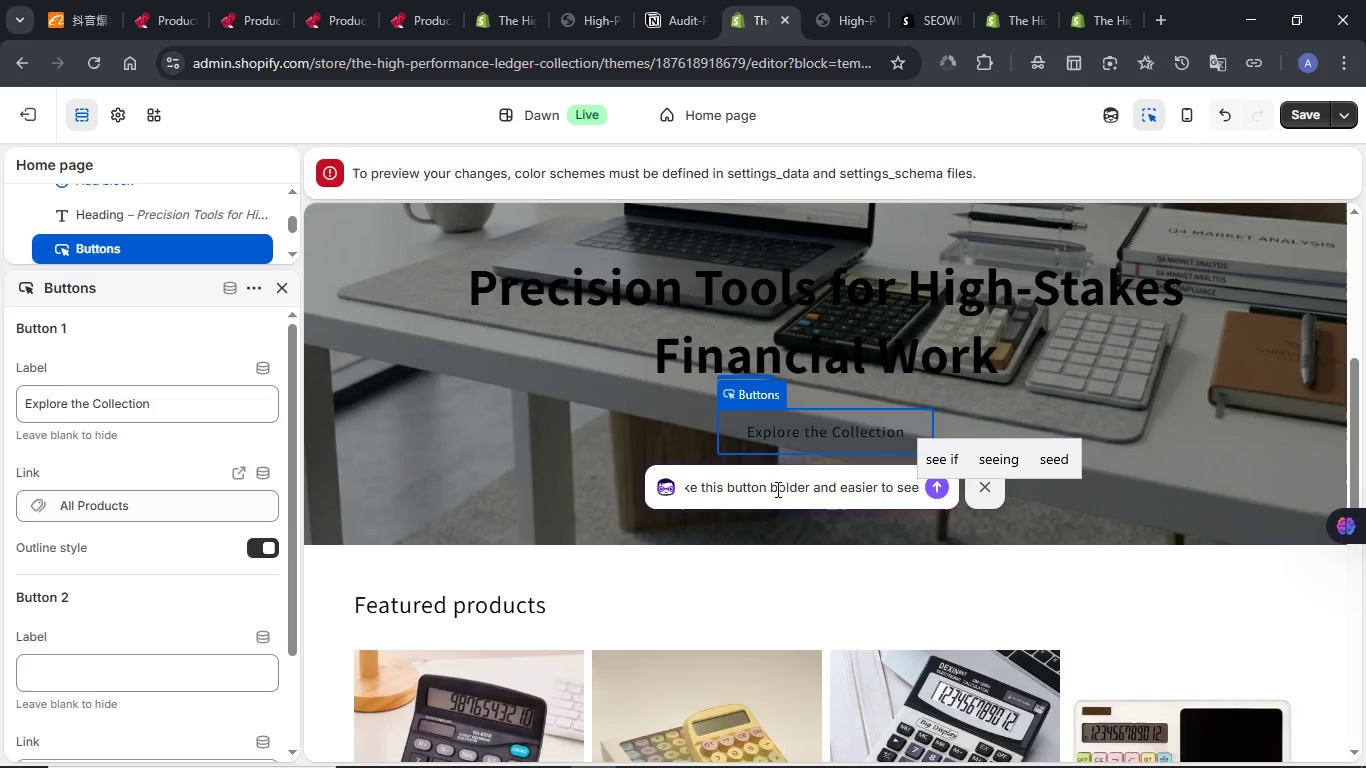 
scroll: coordinate [772, 500], scroll_direction: down, amount: 3.0
 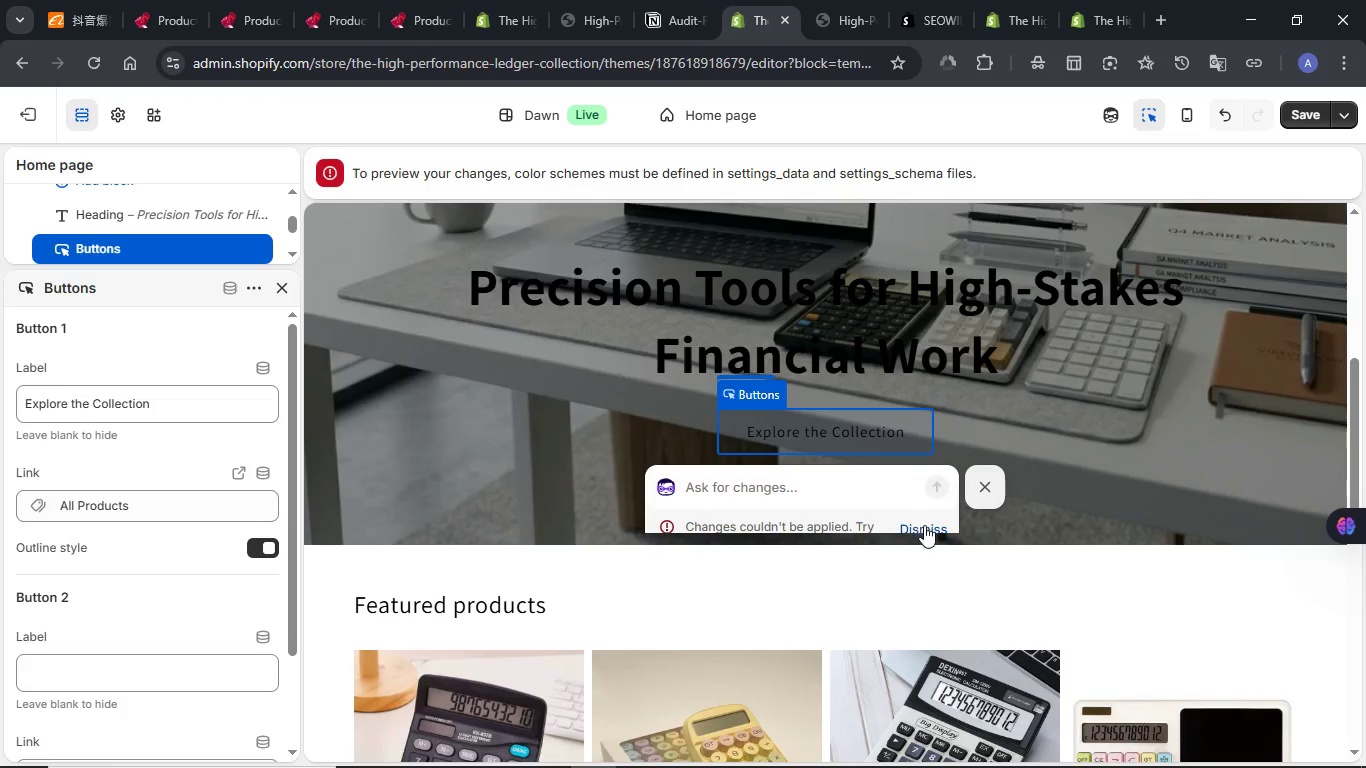 
left_click([926, 525])
 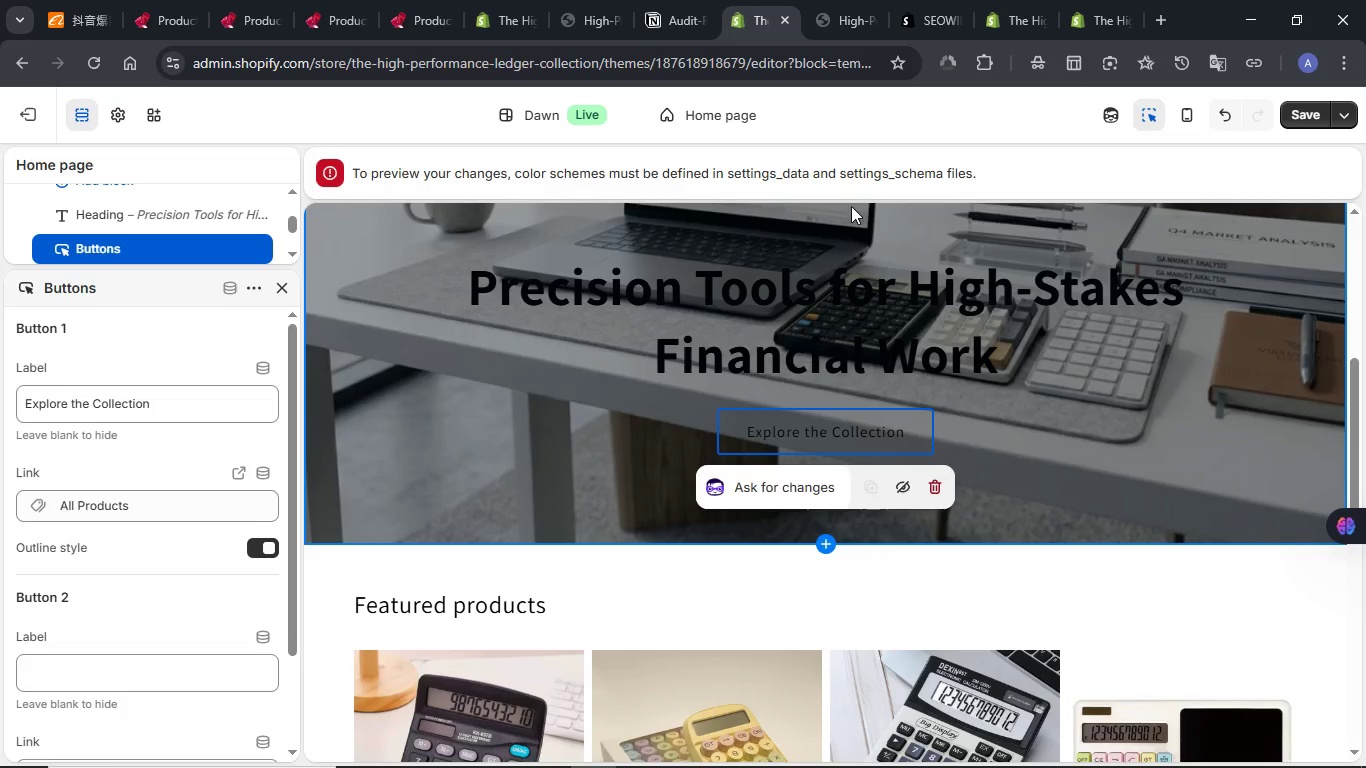 
left_click([851, 206])
 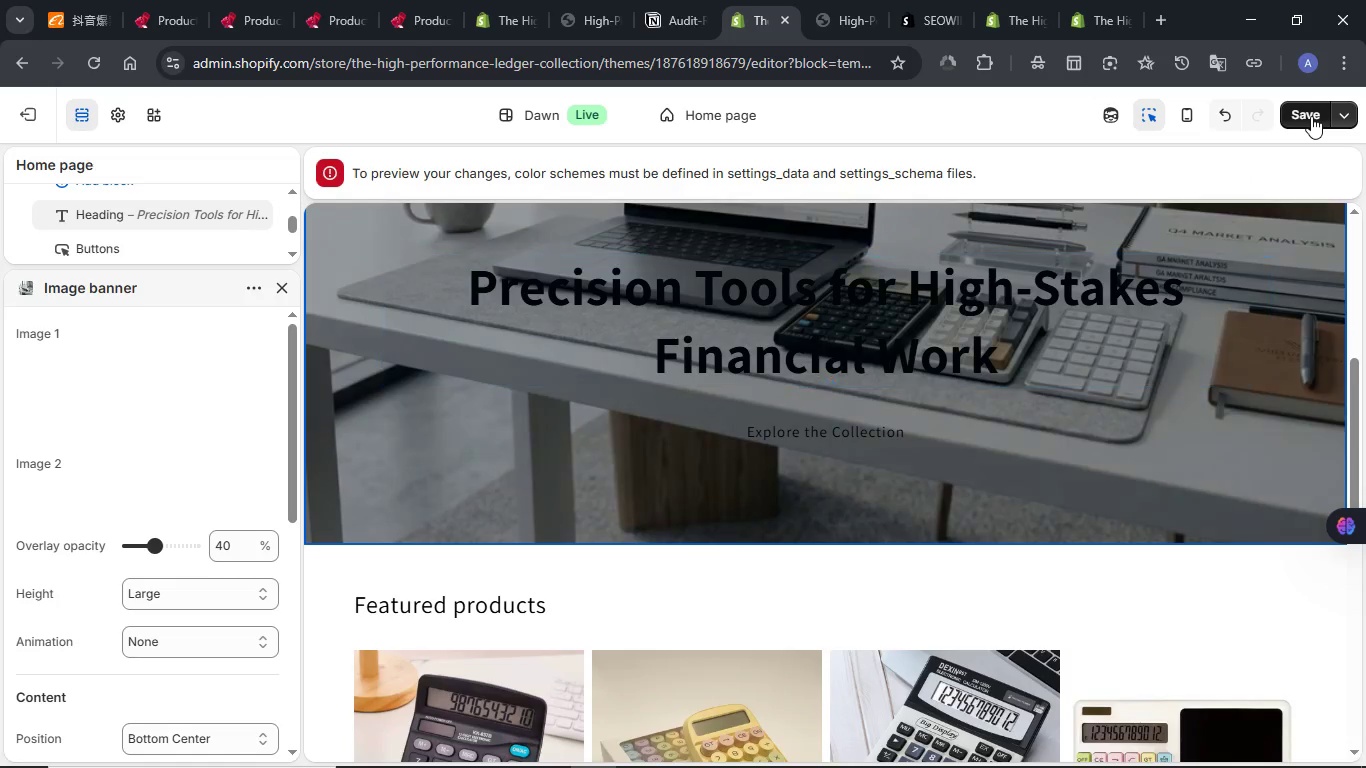 
left_click([1311, 116])
 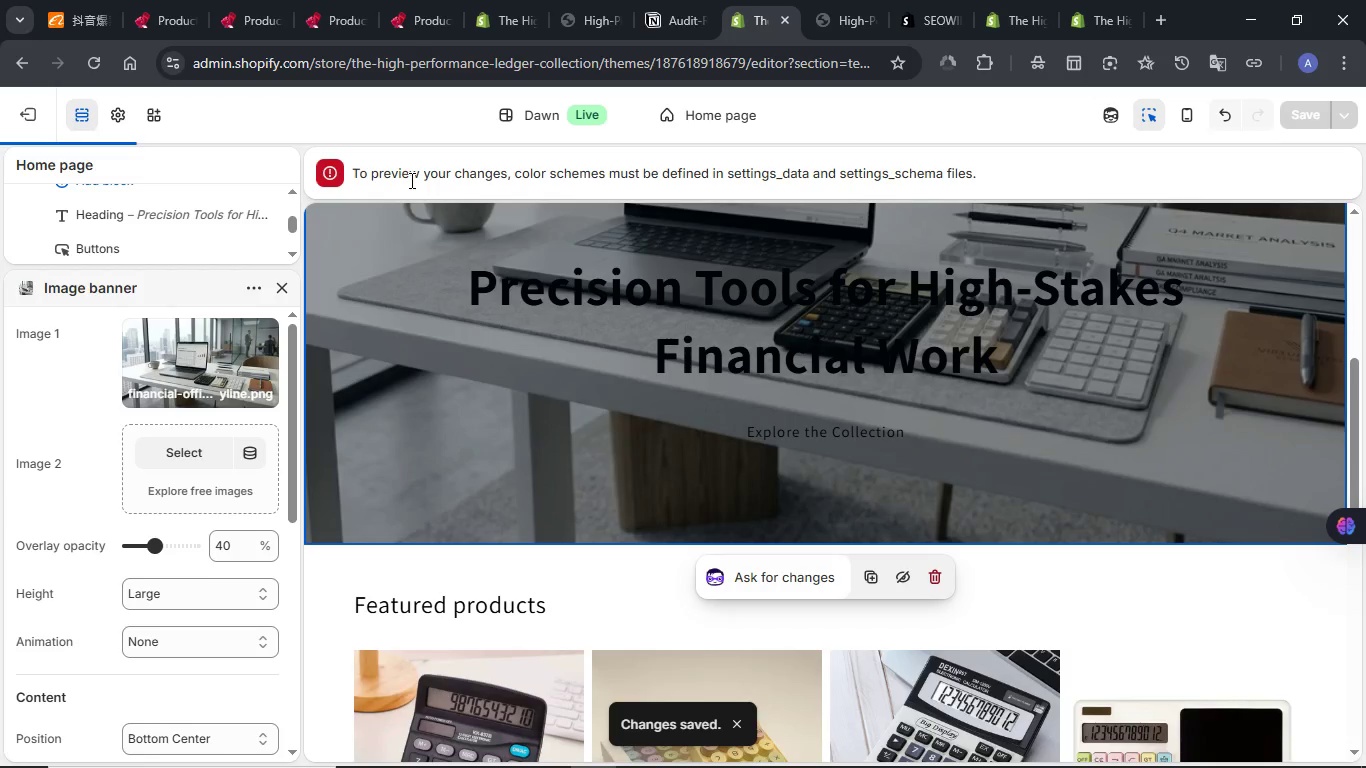 
wait(5.8)
 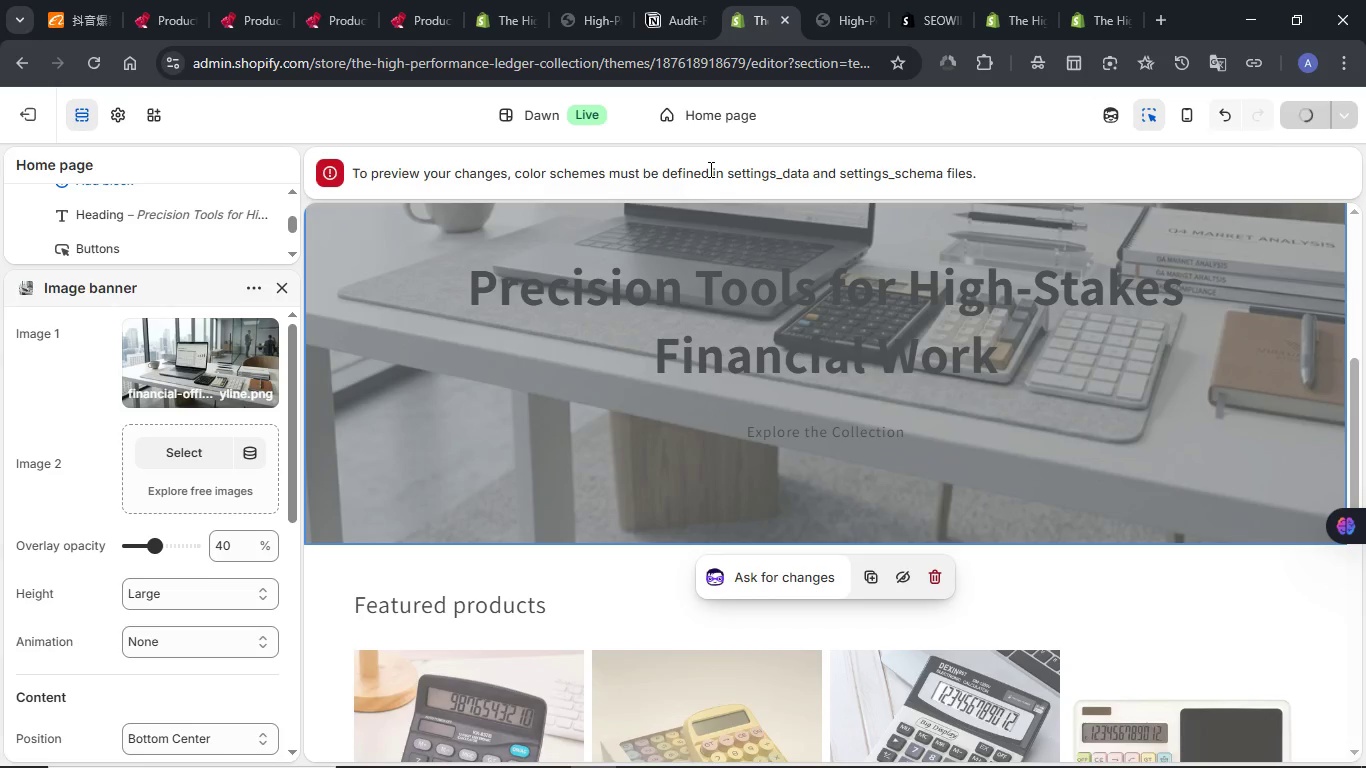 
scroll: coordinate [207, 521], scroll_direction: down, amount: 10.0
 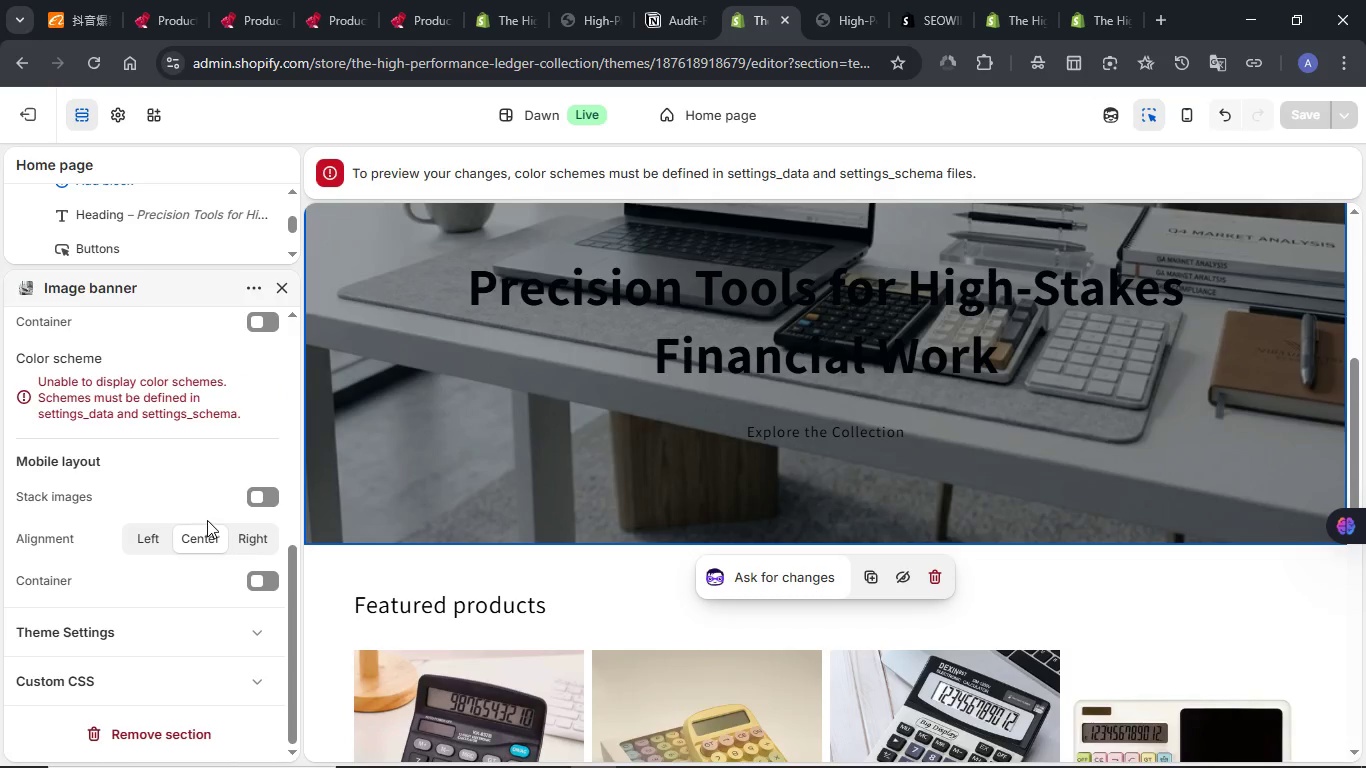 
scroll: coordinate [207, 520], scroll_direction: up, amount: 2.0
 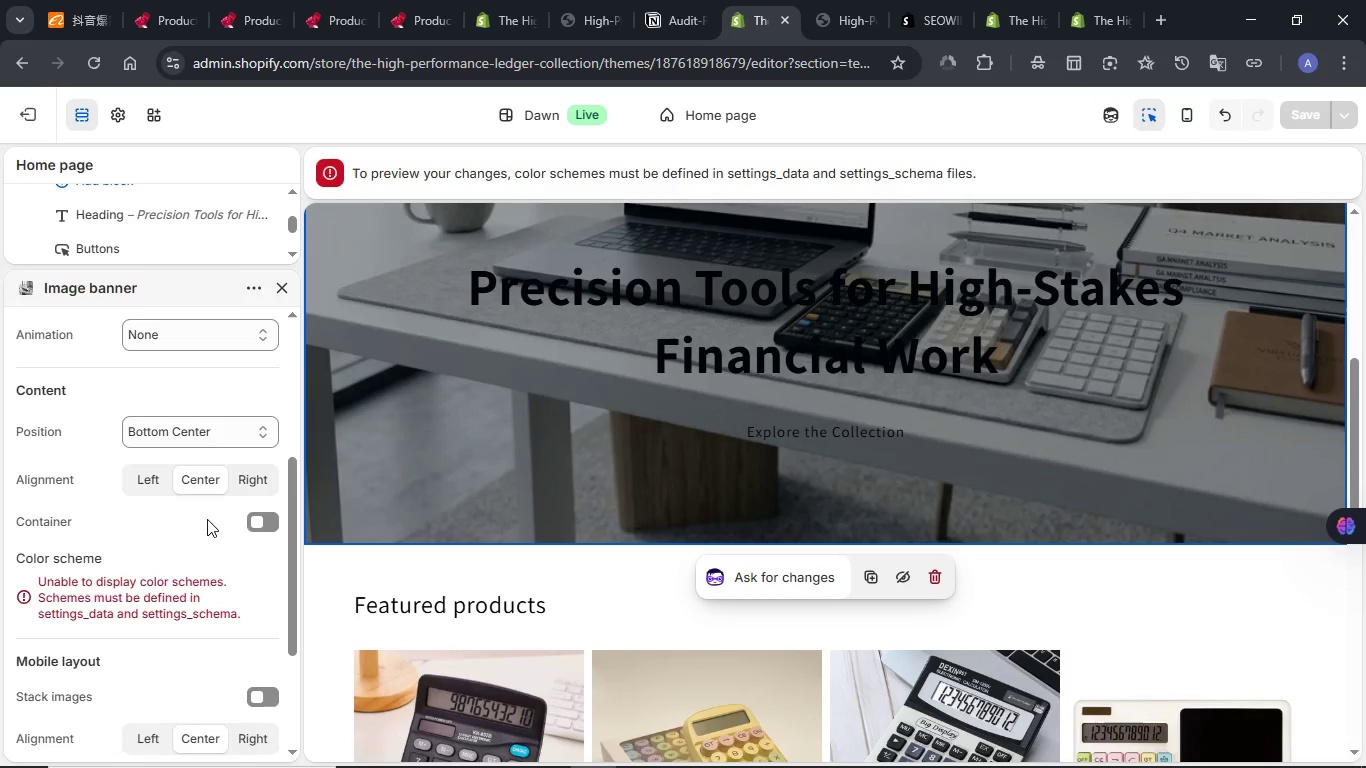 
scroll: coordinate [207, 519], scroll_direction: down, amount: 1.0
 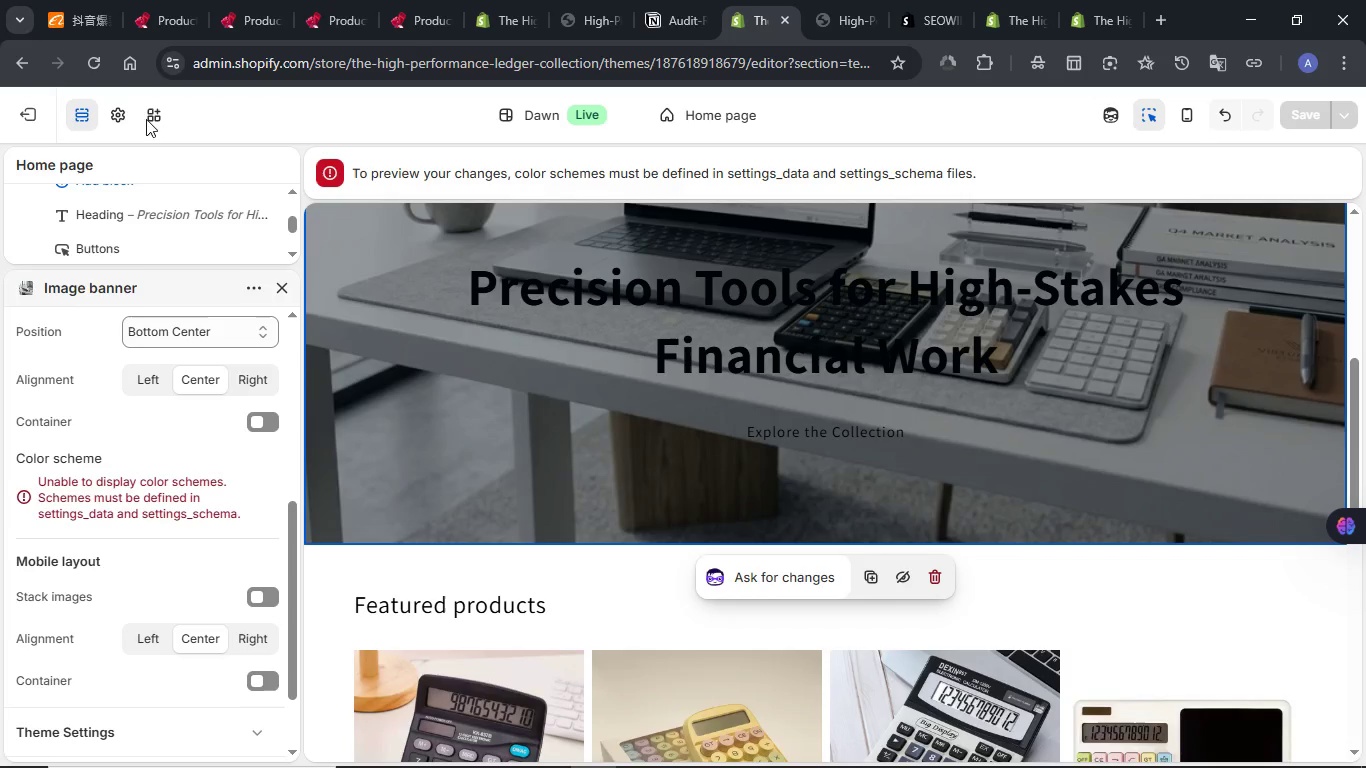 
left_click([20, 119])
 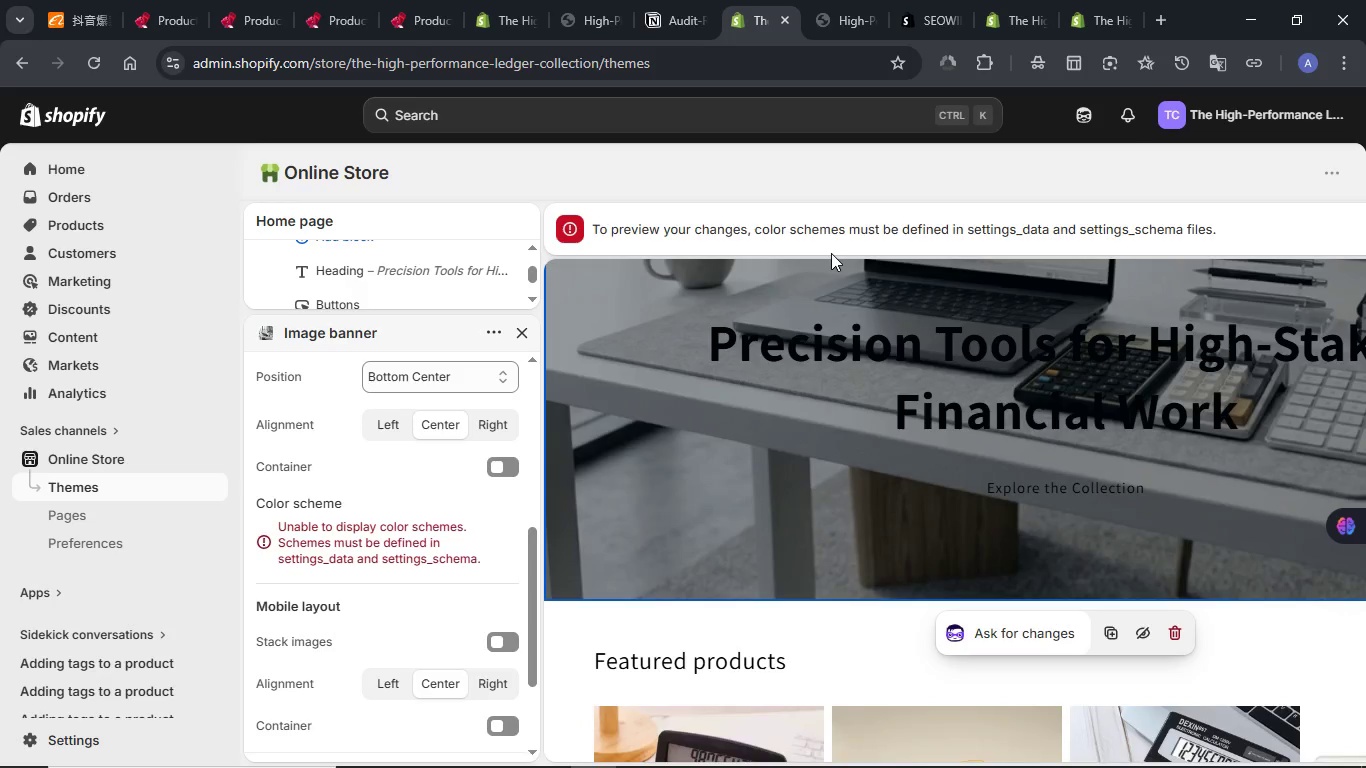 
scroll: coordinate [148, 436], scroll_direction: down, amount: 3.0
 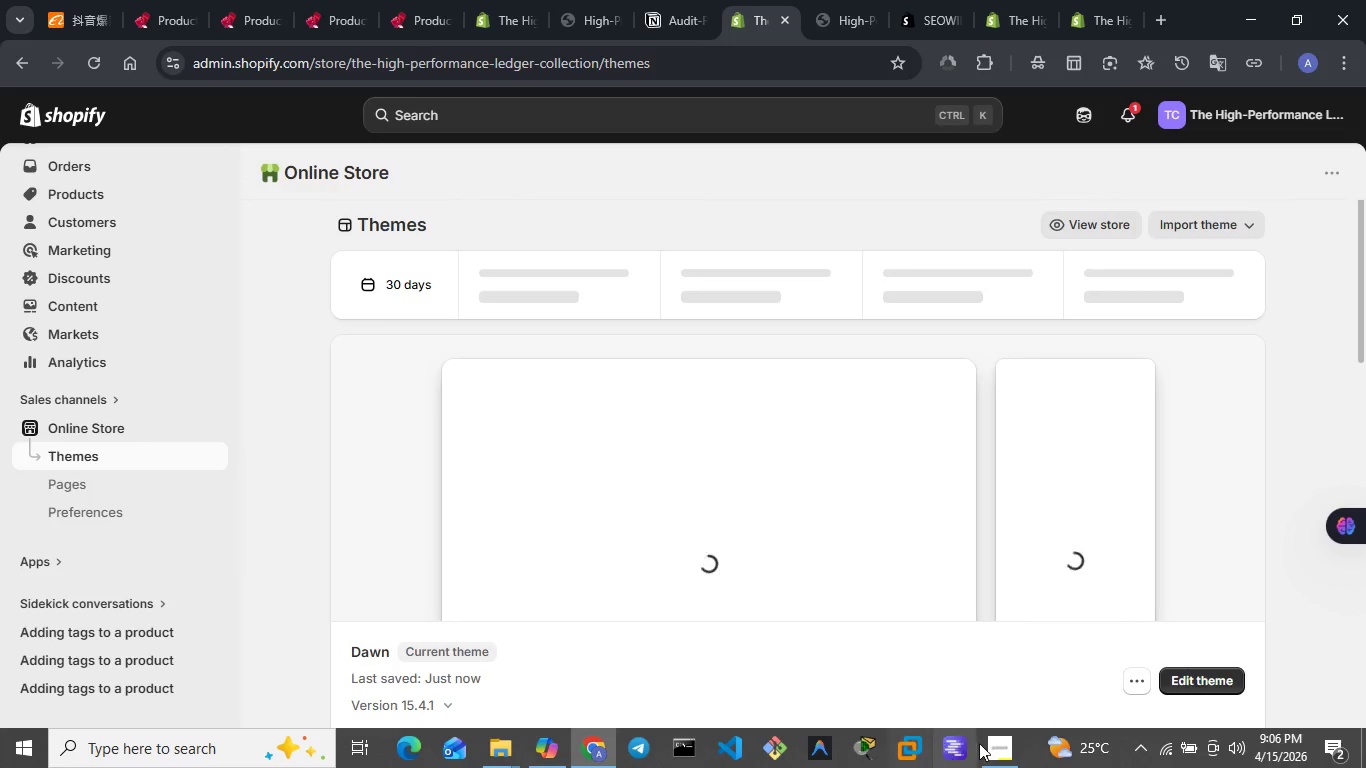 
wait(5.14)
 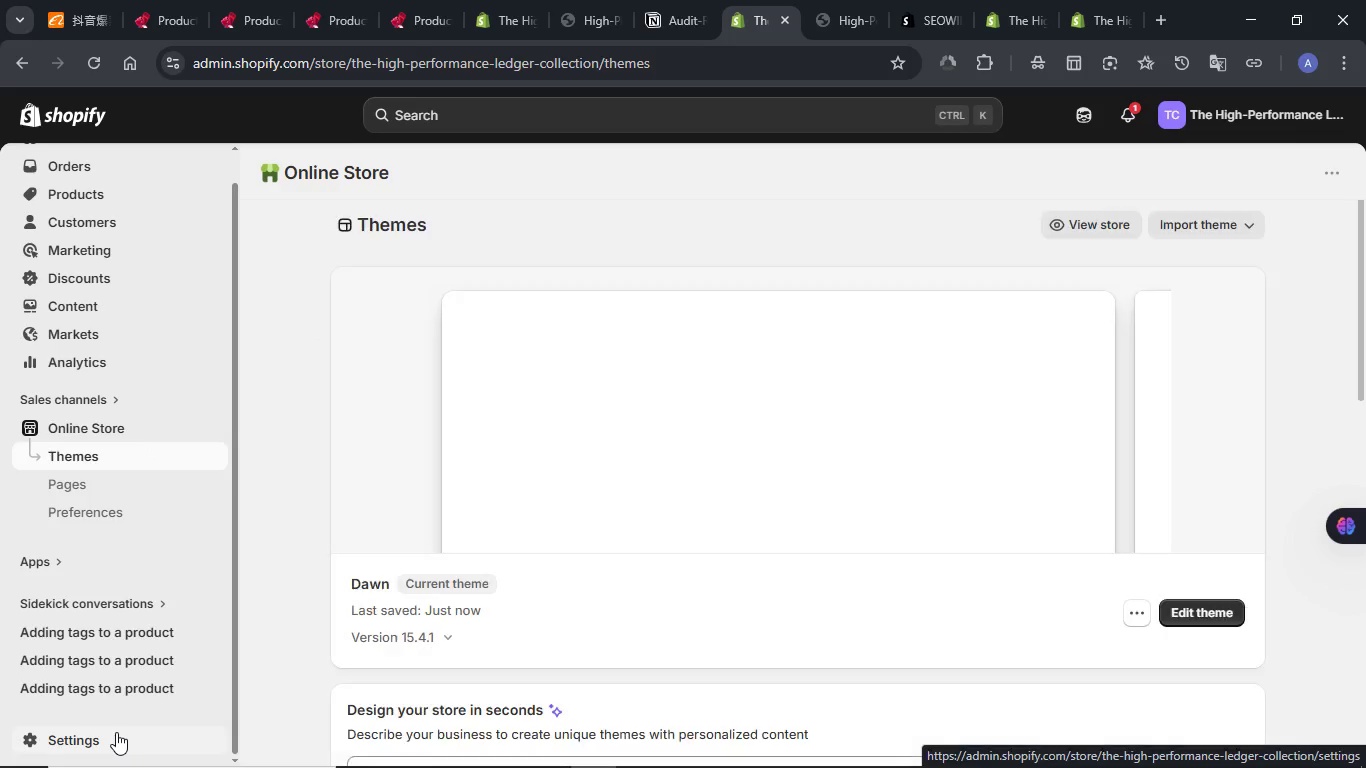 
left_click([679, 1])
 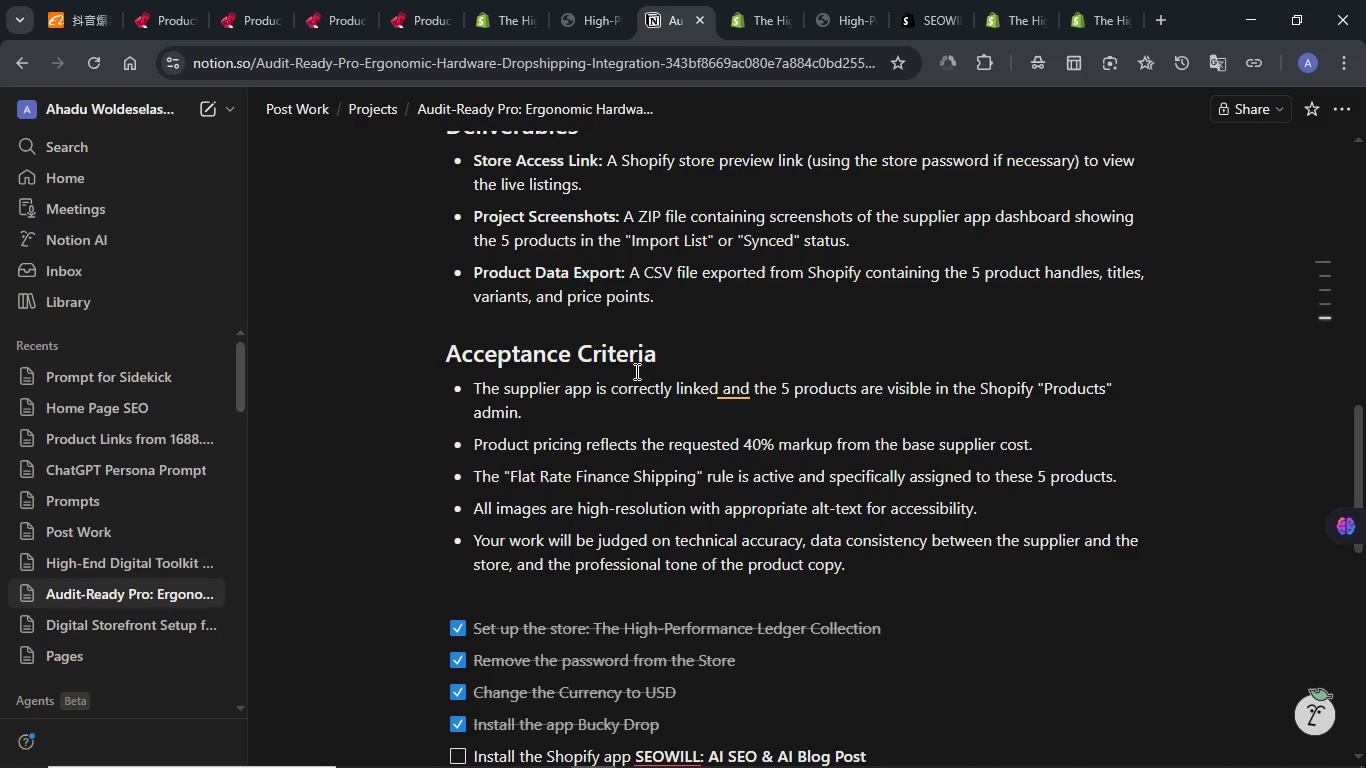 